 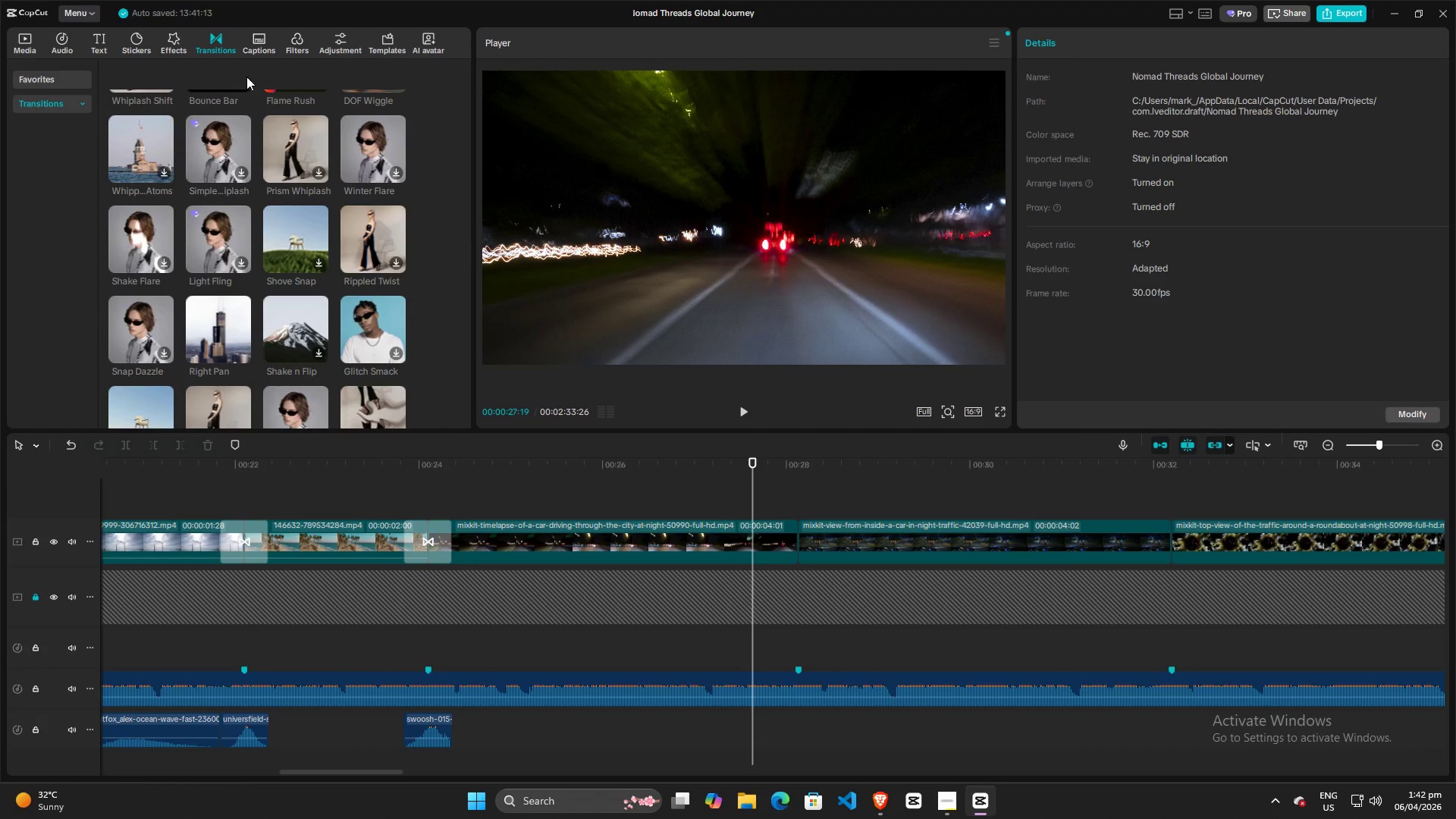 
scroll: coordinate [335, 220], scroll_direction: up, amount: 10.0
 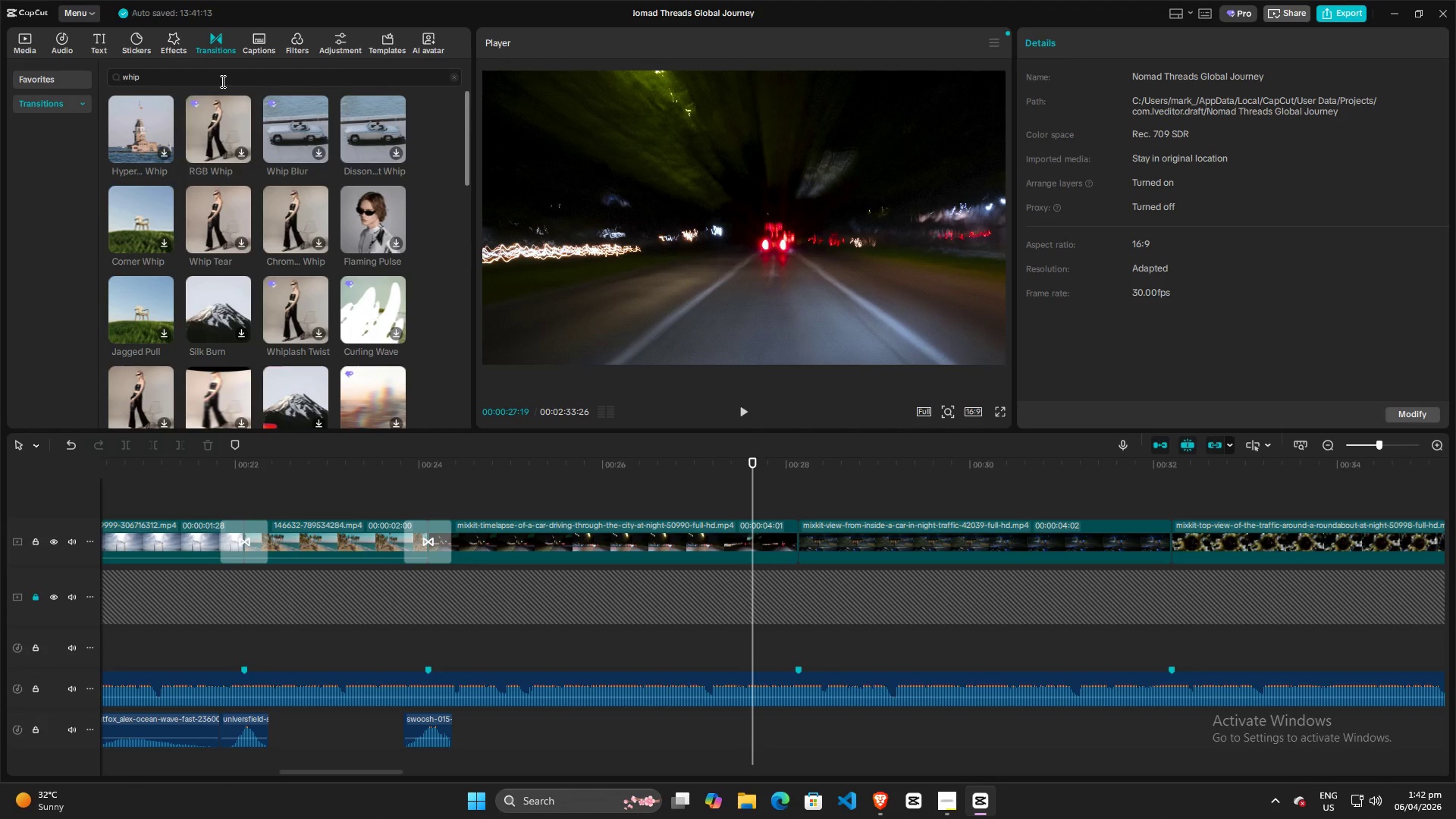 
left_click_drag(start_coordinate=[217, 81], to_coordinate=[0, 77])
 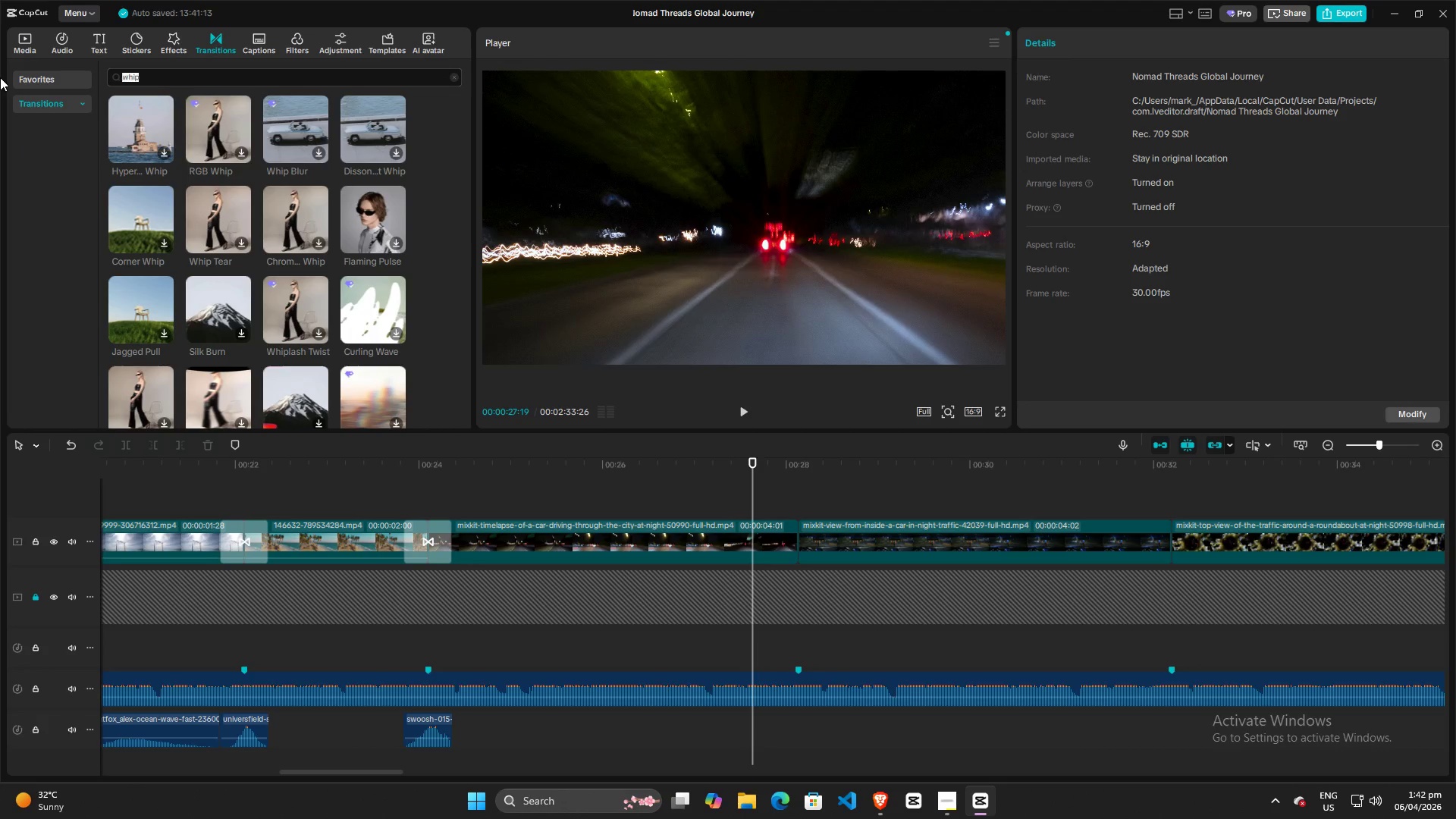 
type(match)
 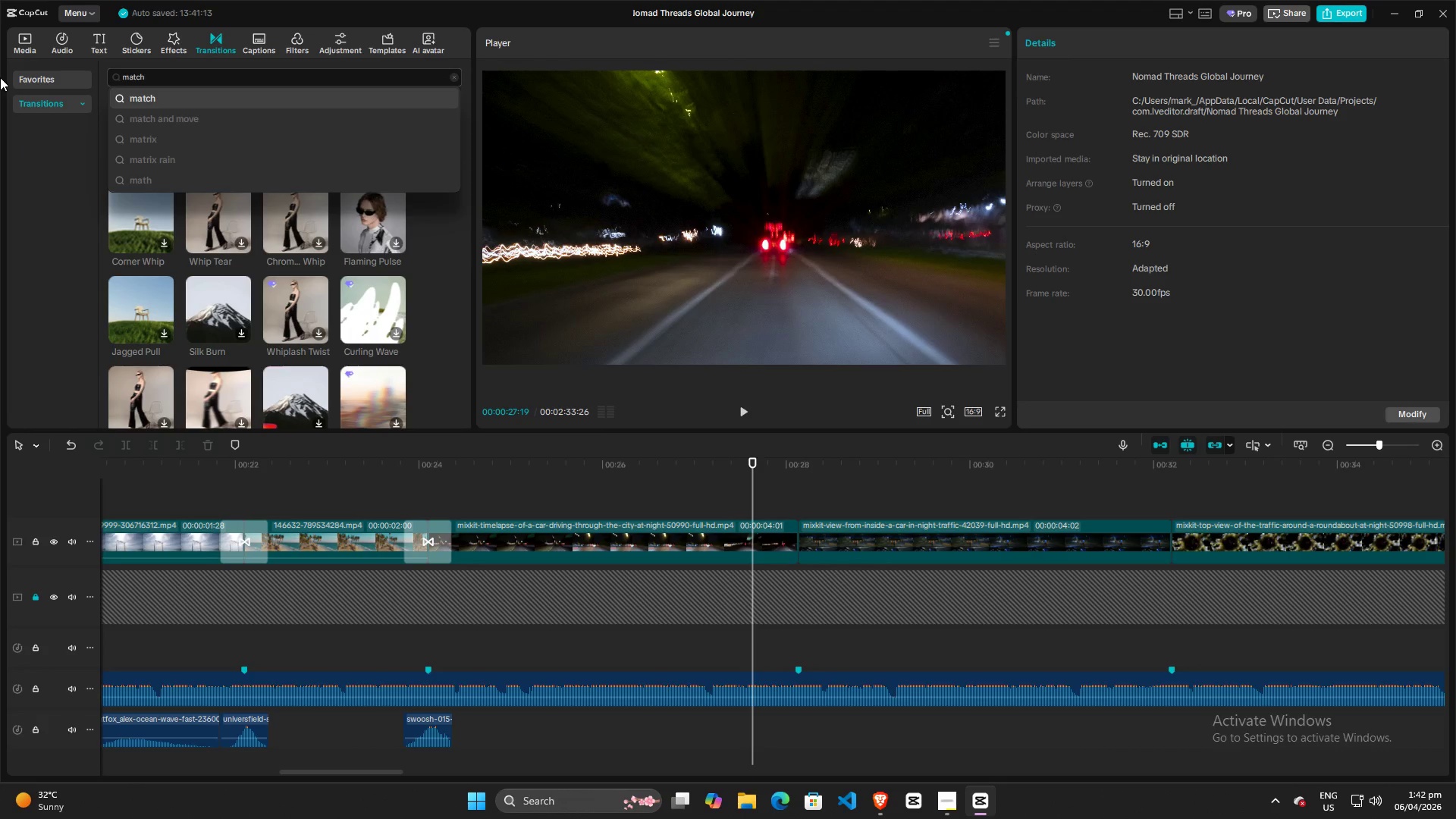 
key(Enter)
 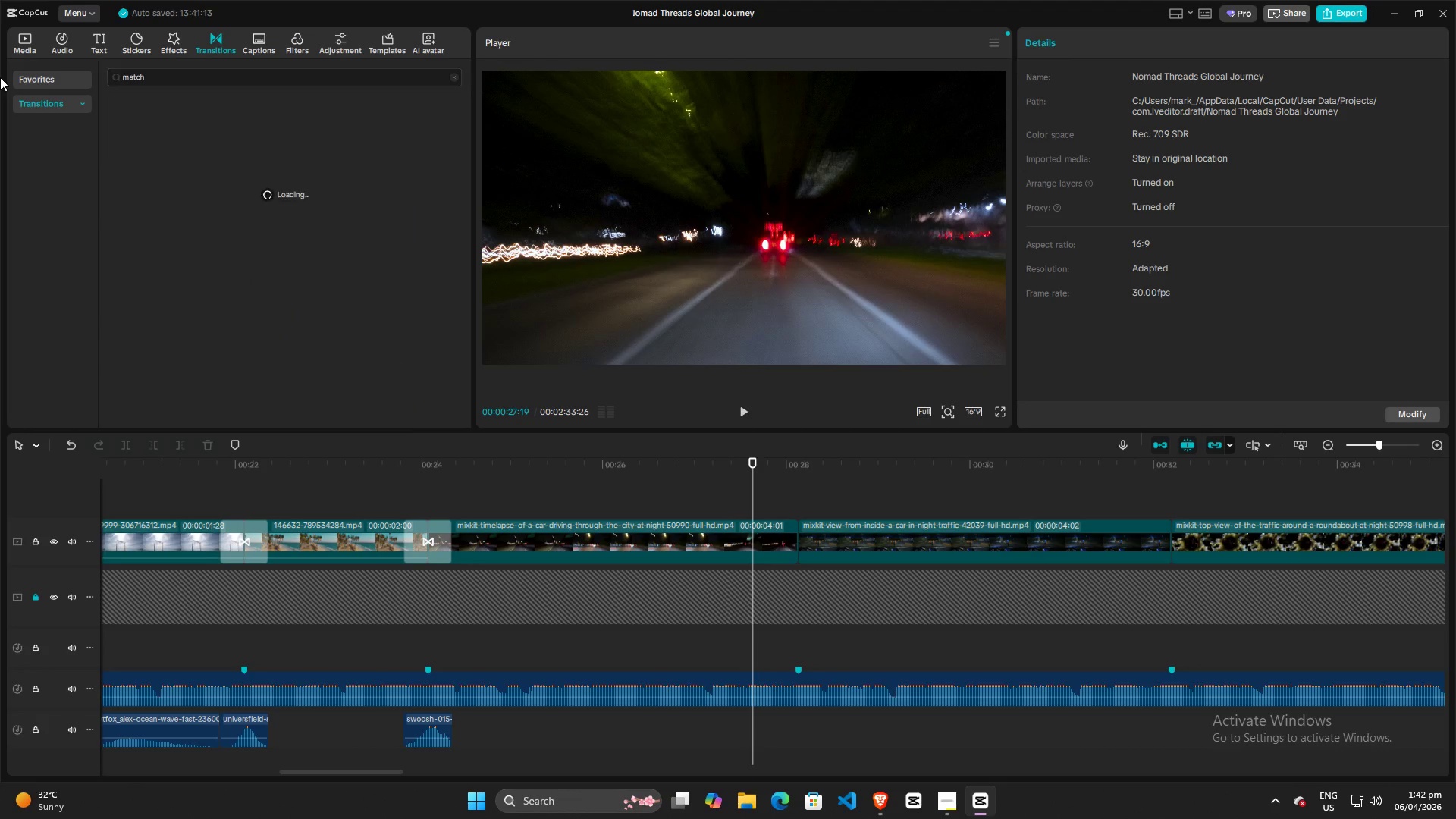 
key(Alt+AltLeft)
 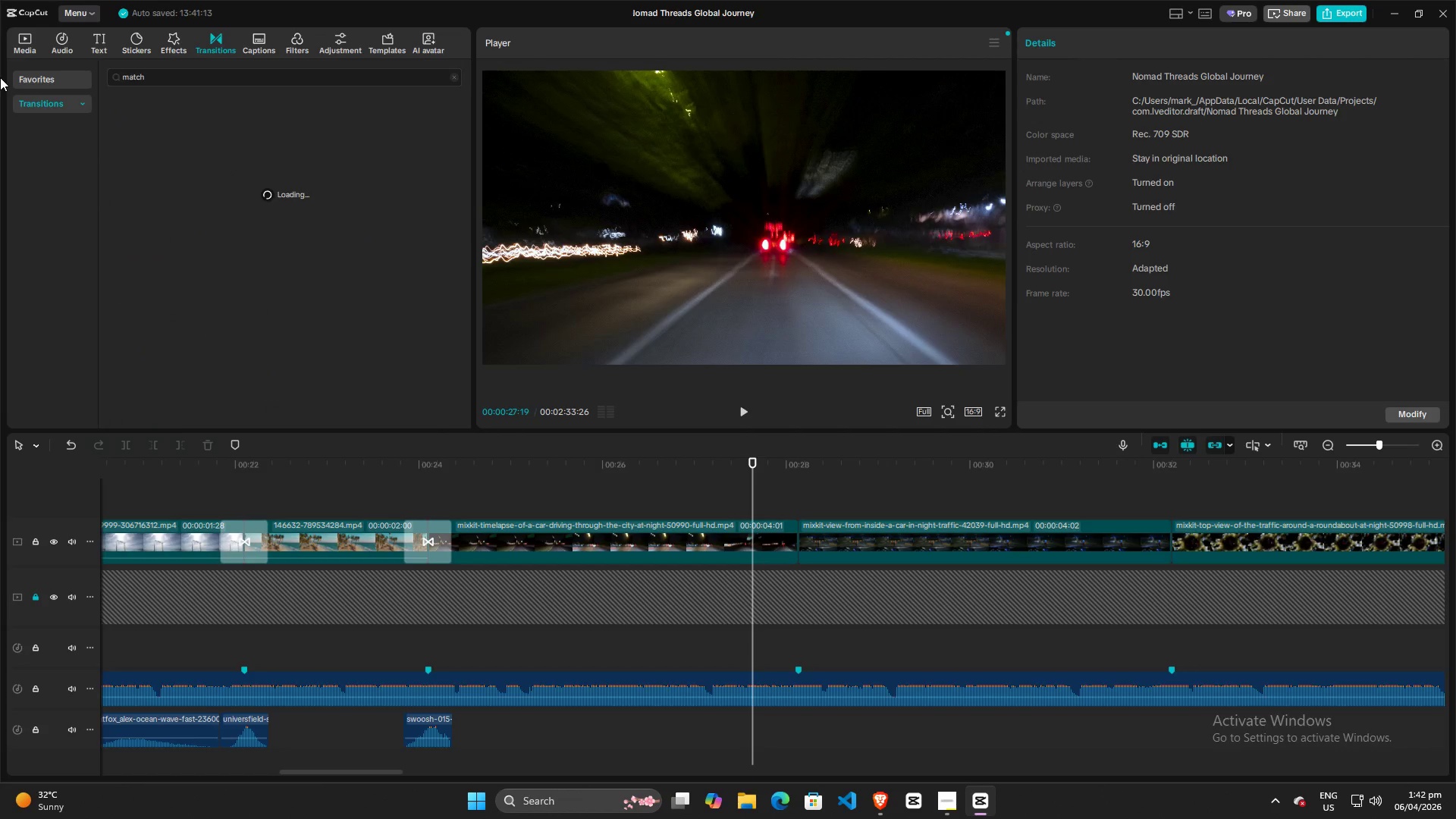 
key(Alt+Tab)